 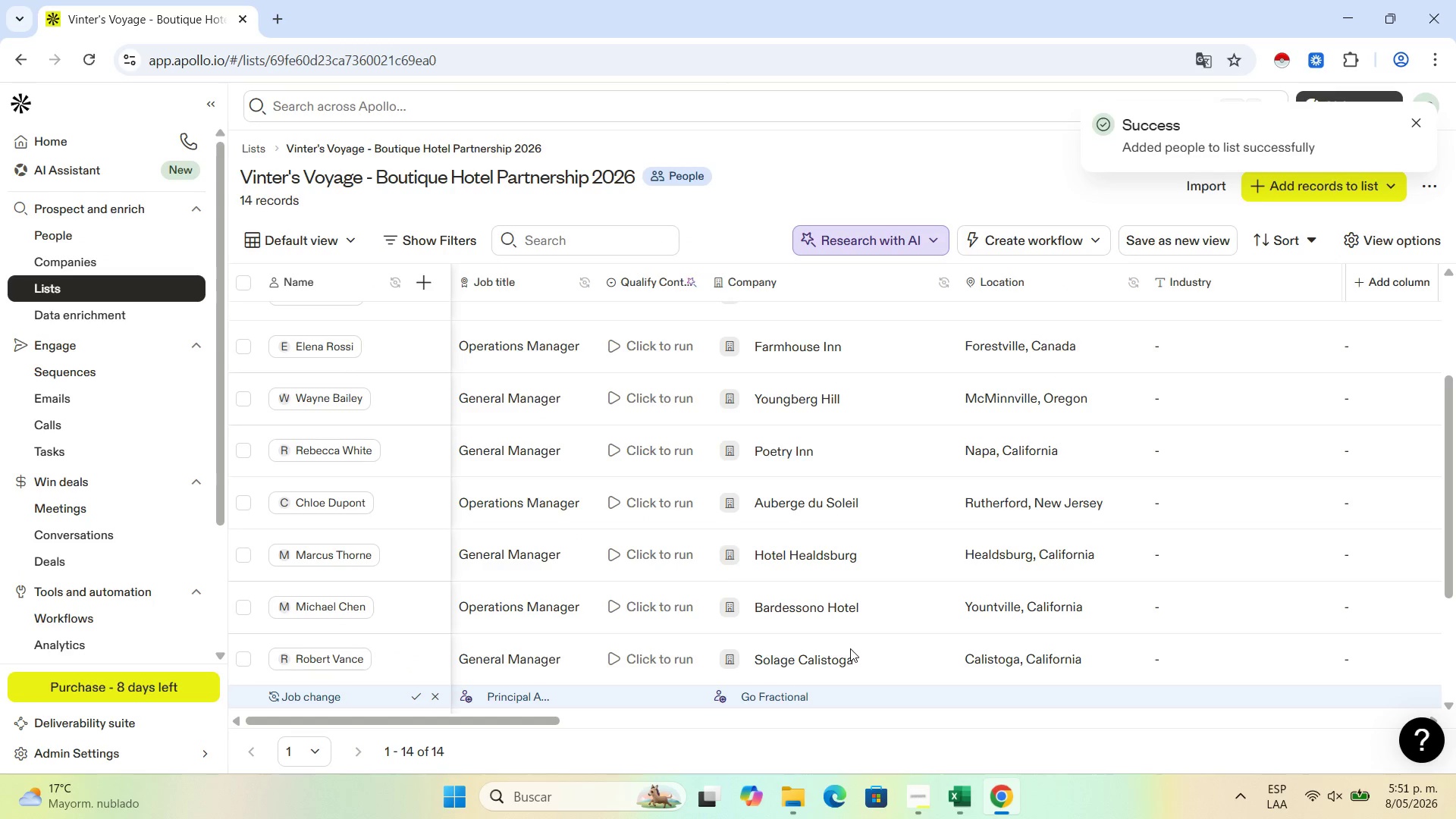 
scroll: coordinate [474, 582], scroll_direction: down, amount: 7.0
 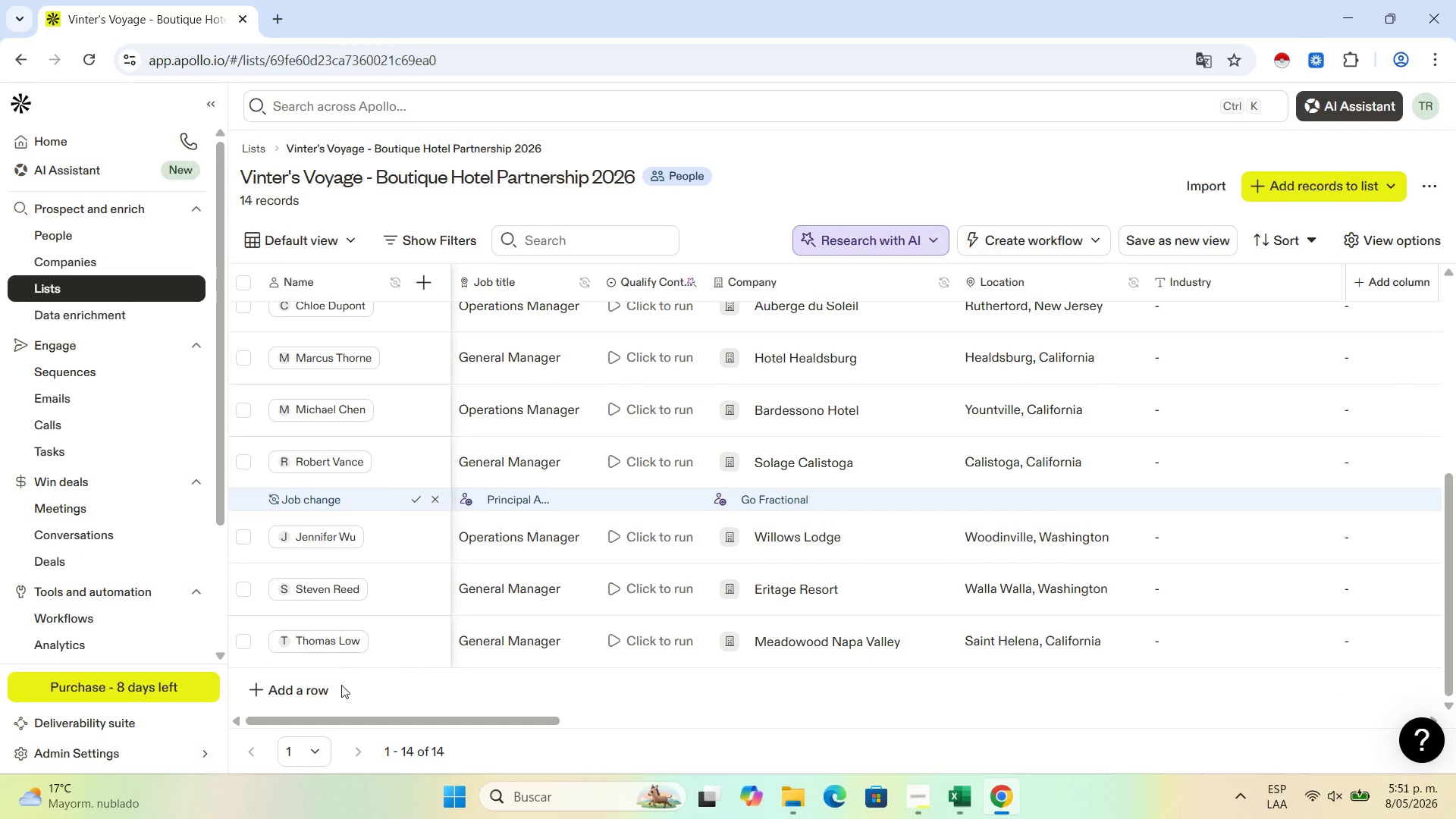 
left_click([313, 692])
 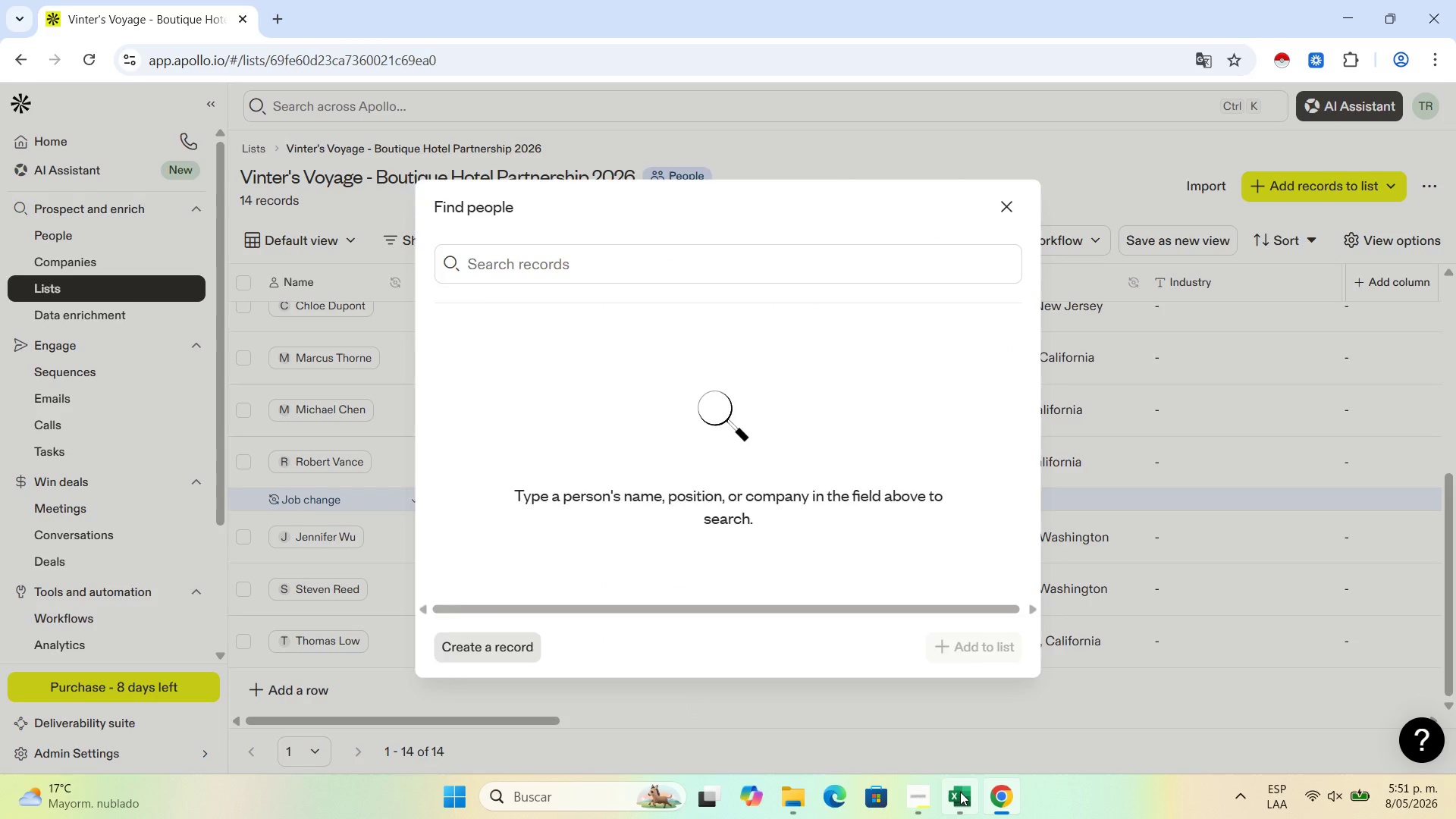 
left_click([960, 794])
 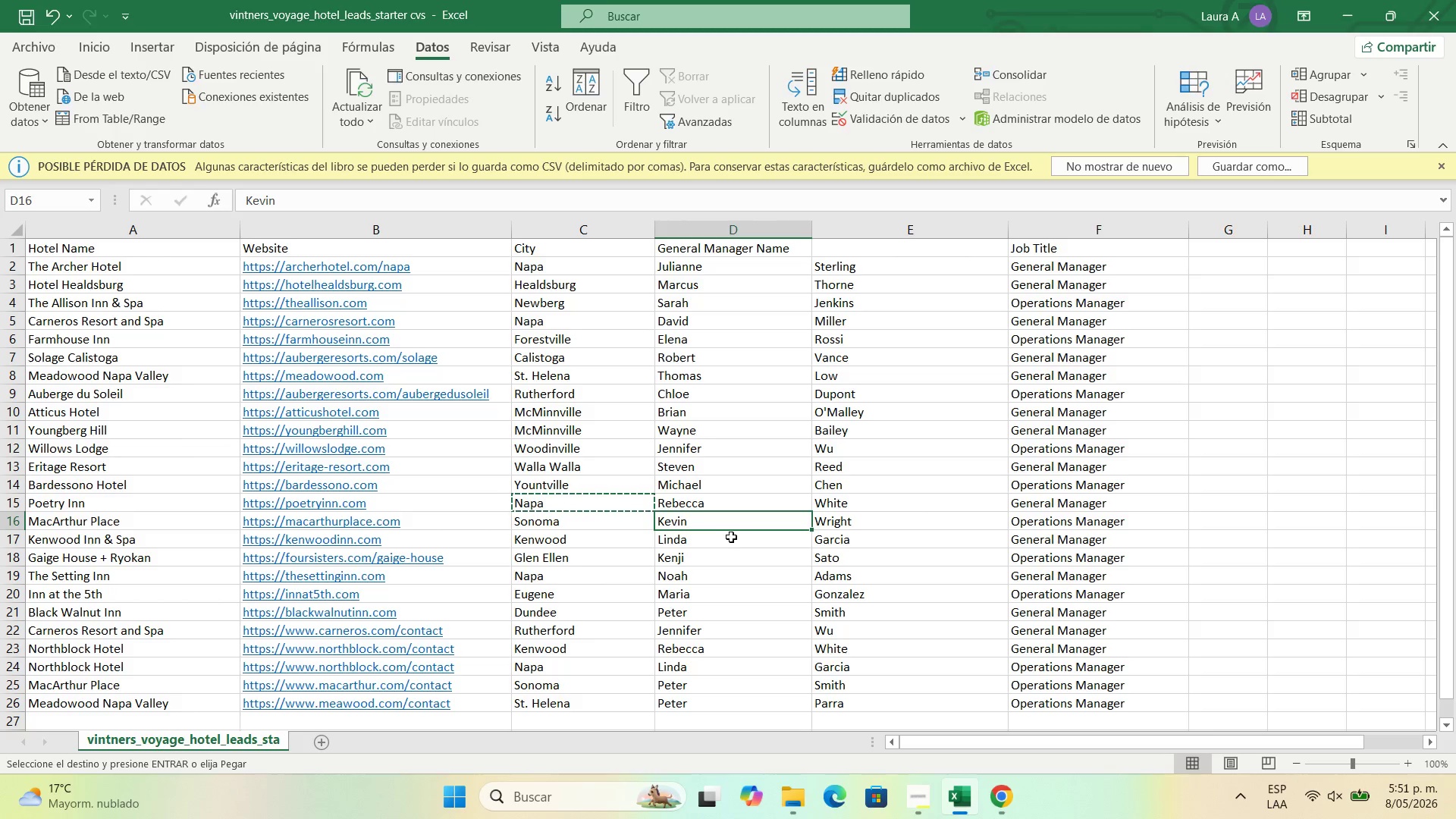 
key(Control+V)
 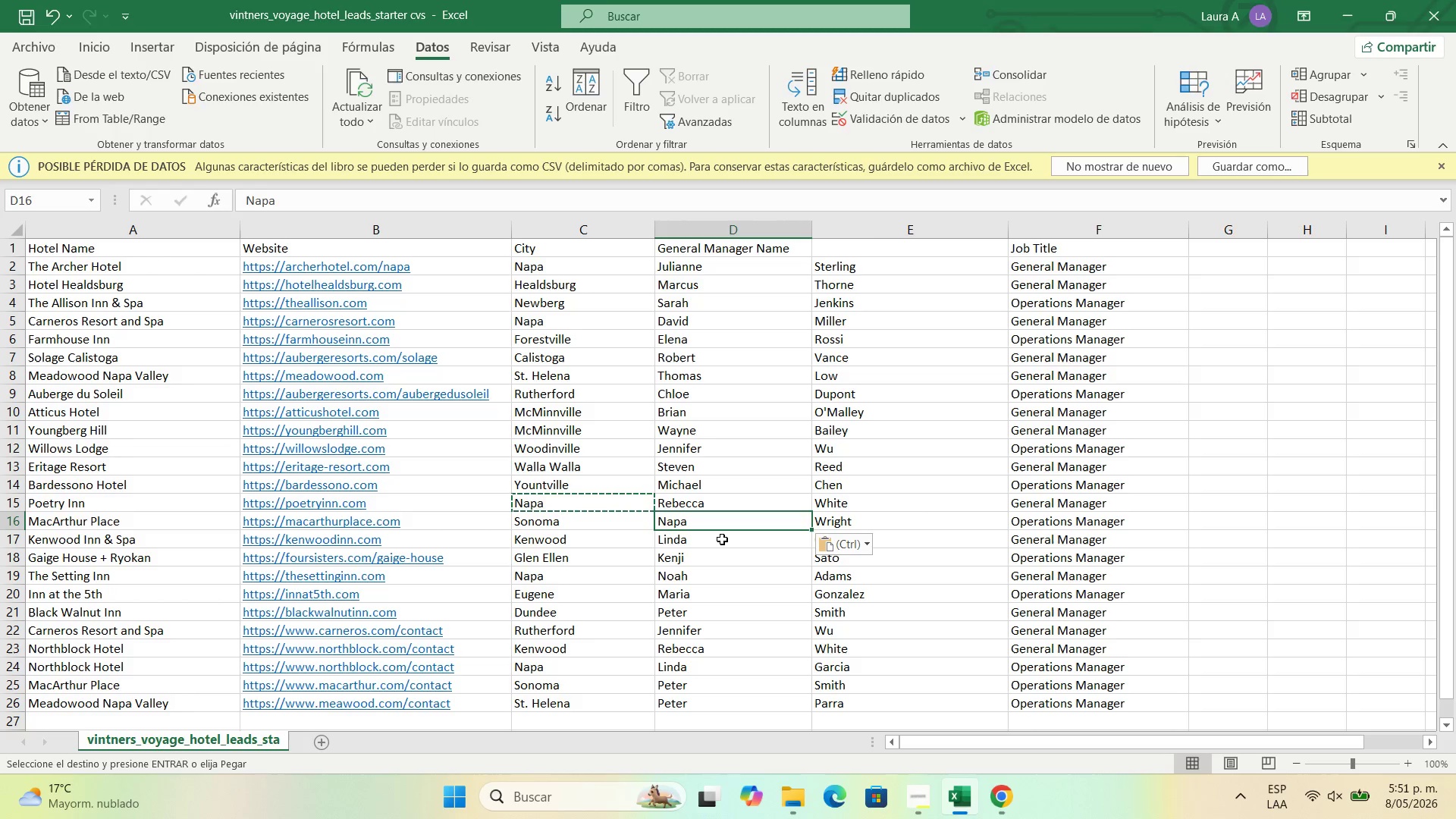 
key(Control+Z)
 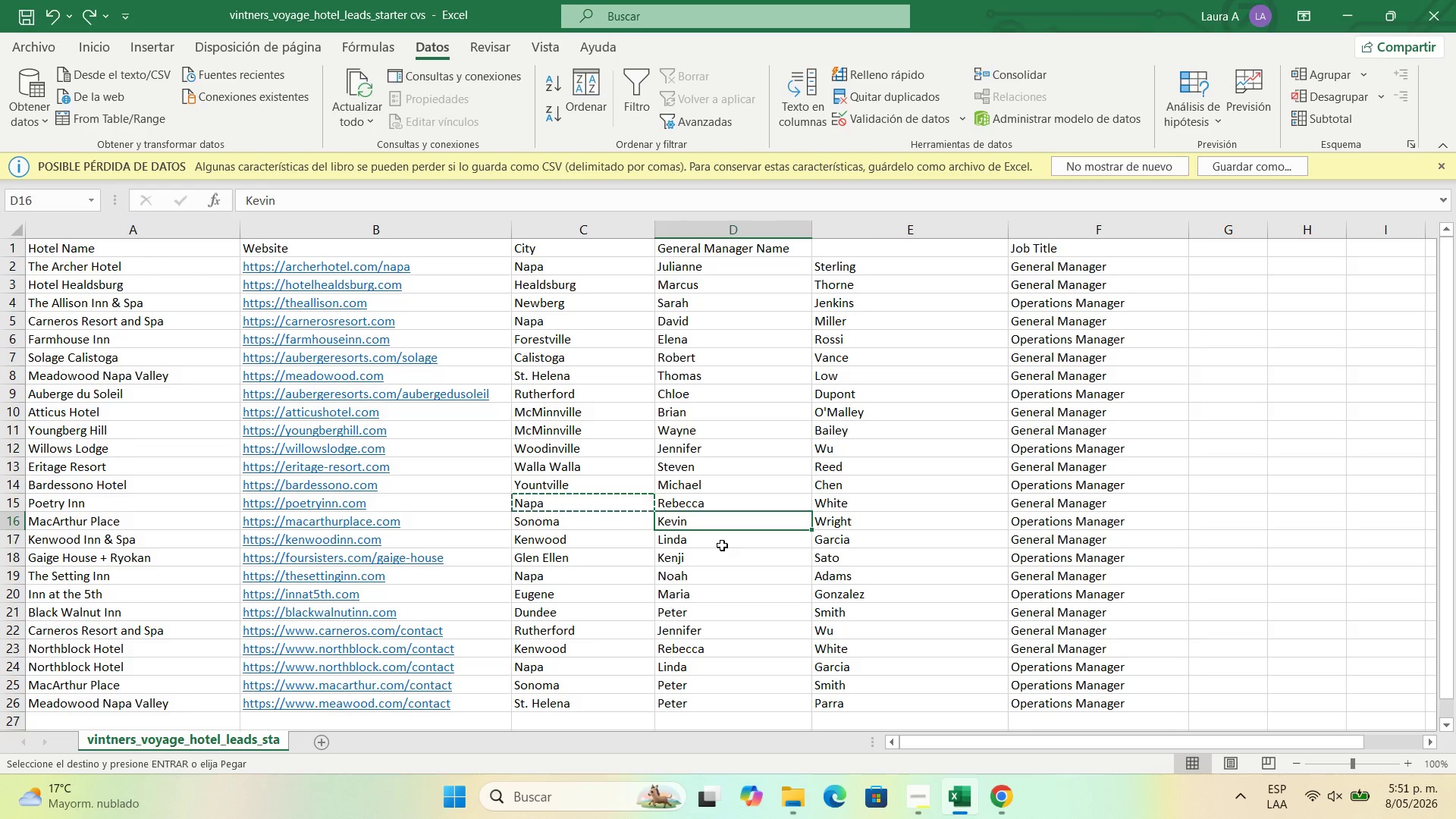 
key(Control+C)
 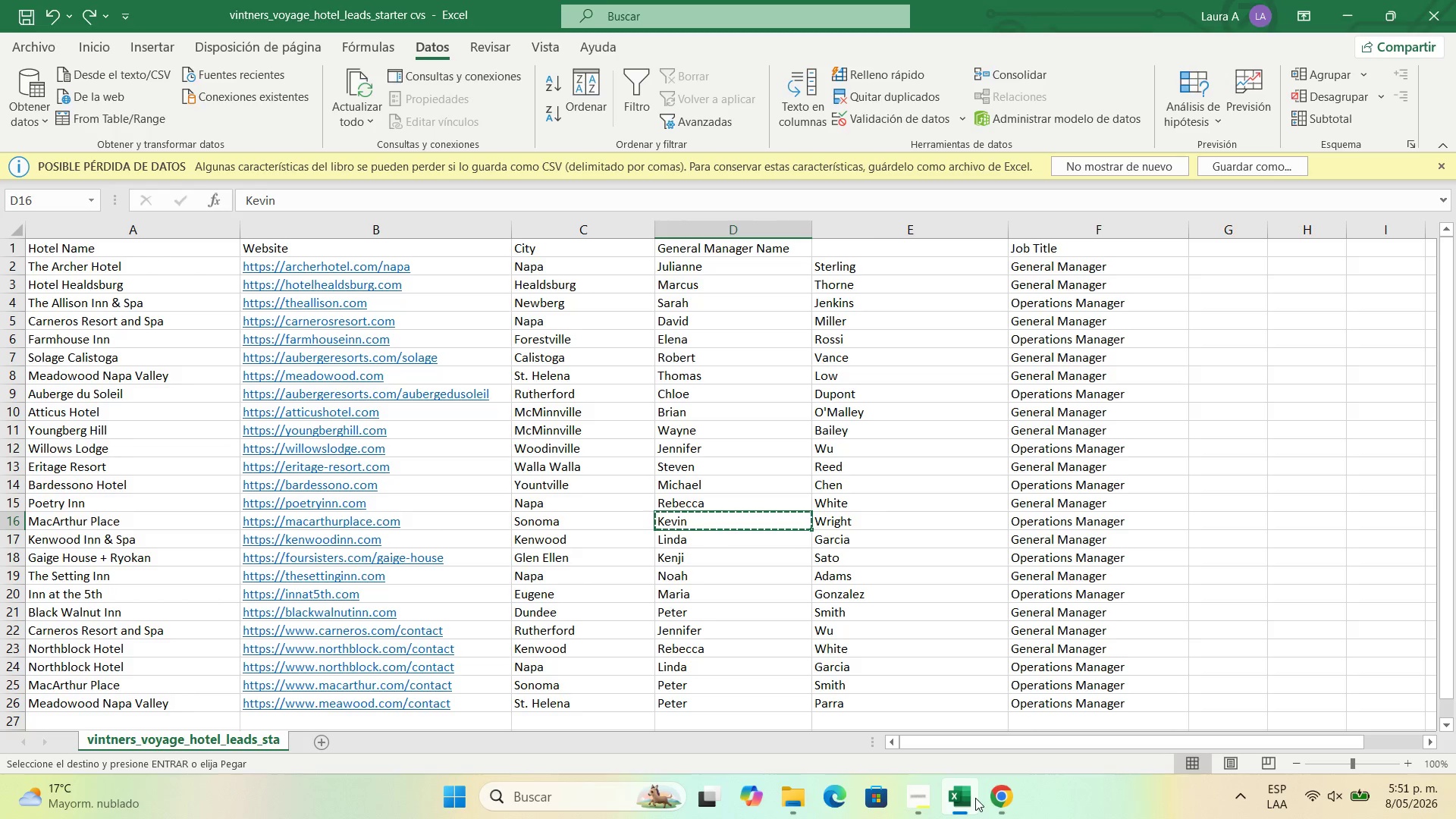 
left_click([991, 795])
 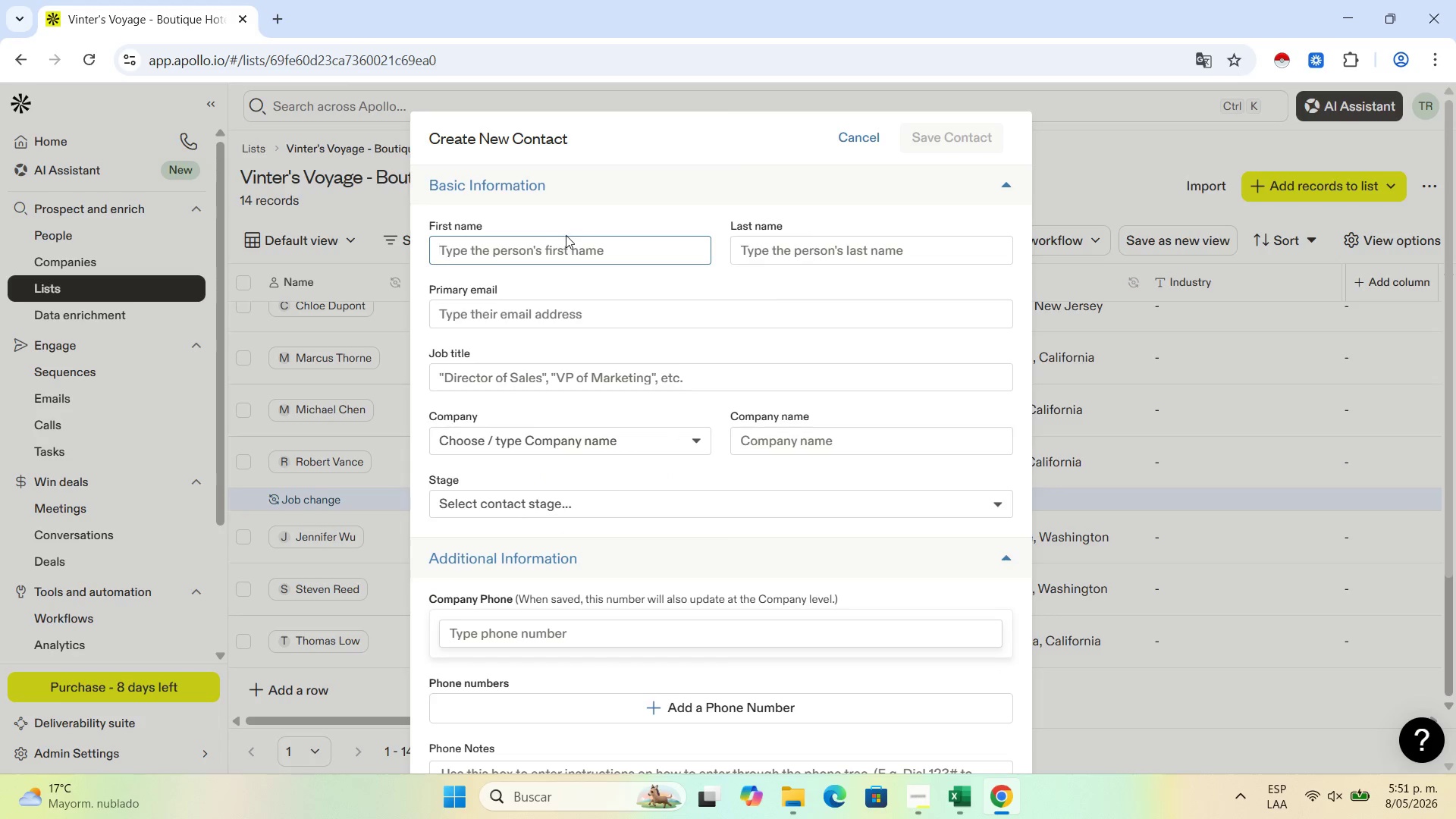 
left_click([579, 247])
 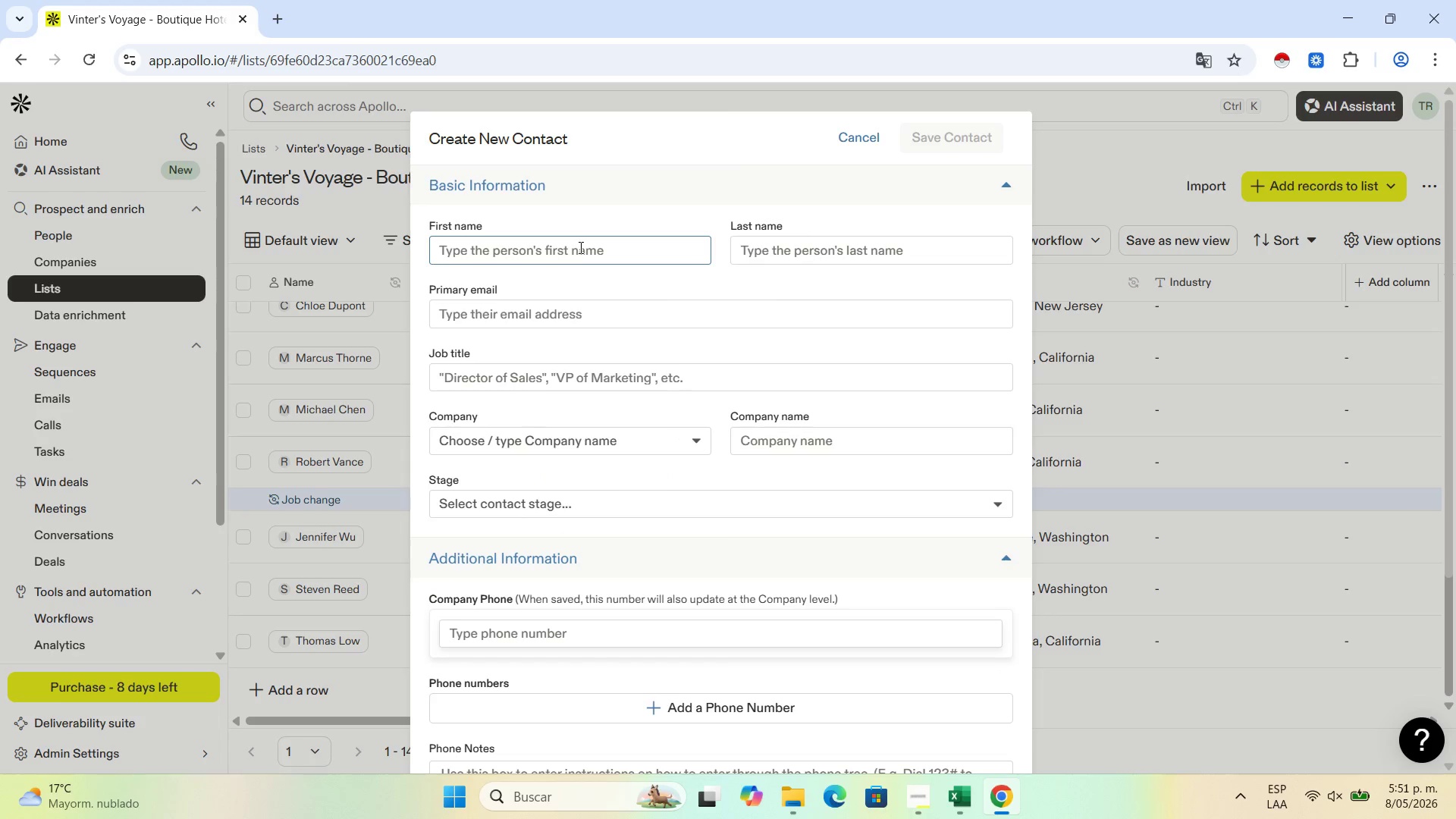 
key(Control+V)
 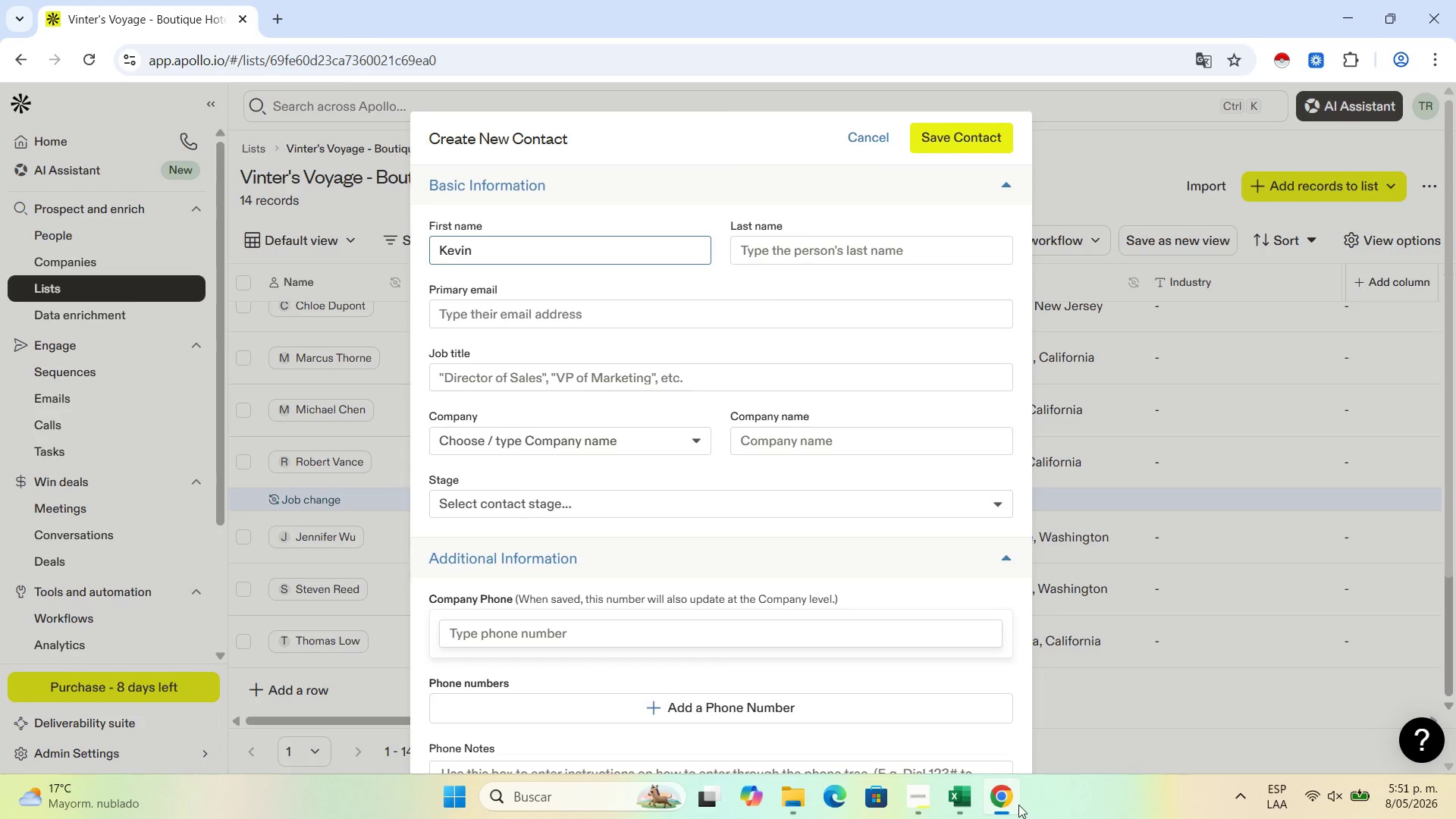 
left_click([965, 805])
 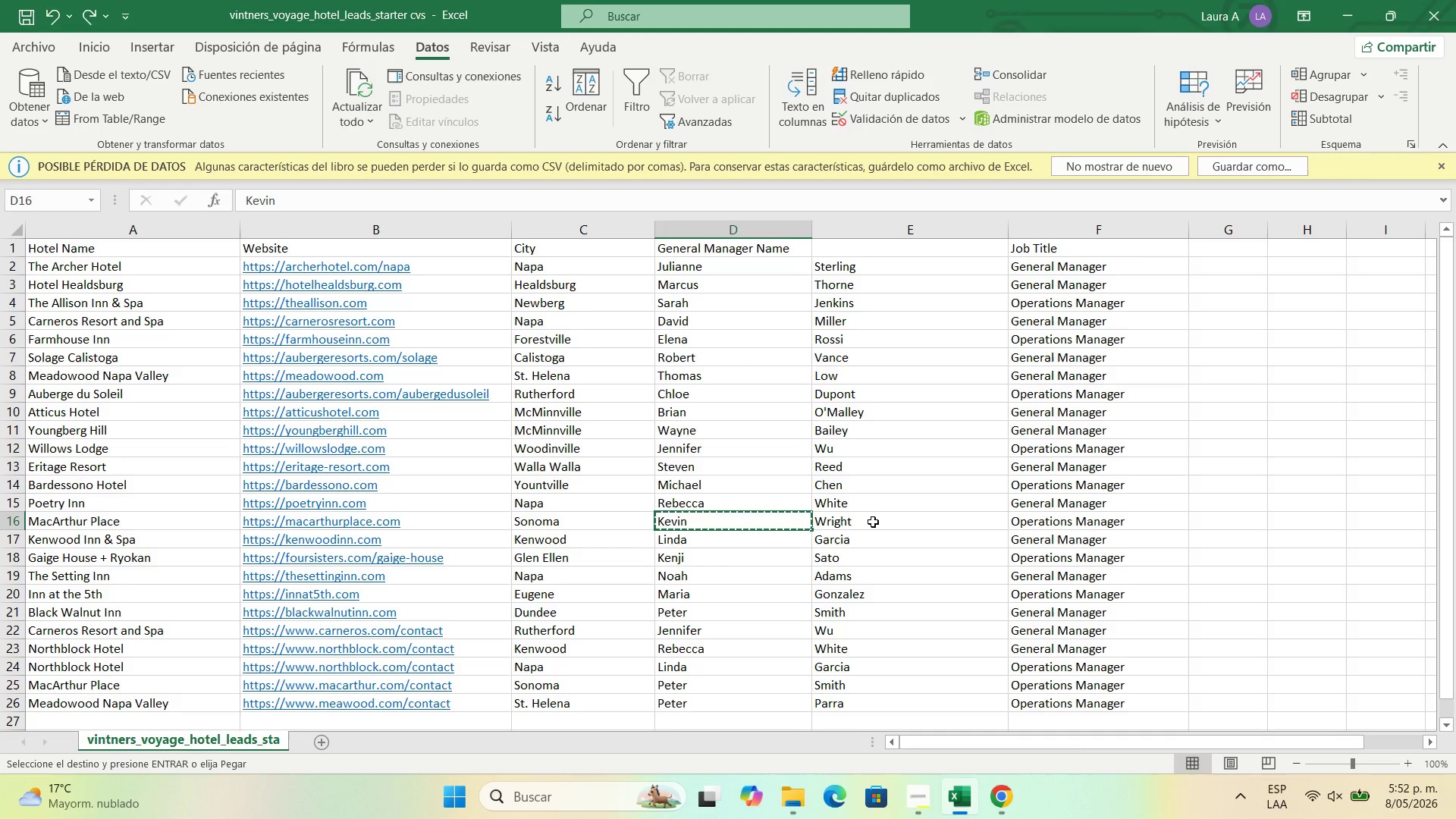 
key(Control+C)
 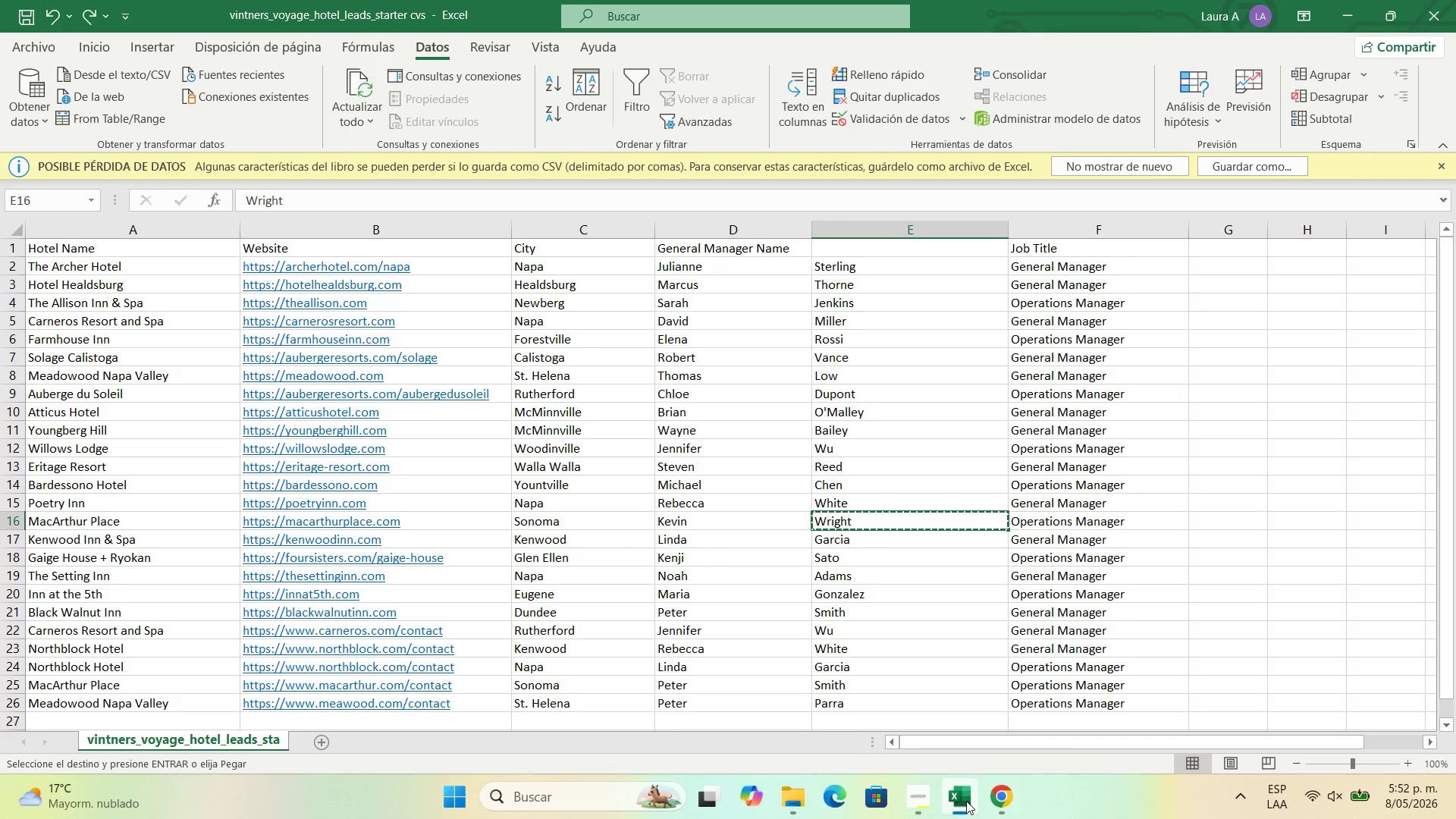 
left_click([966, 800])
 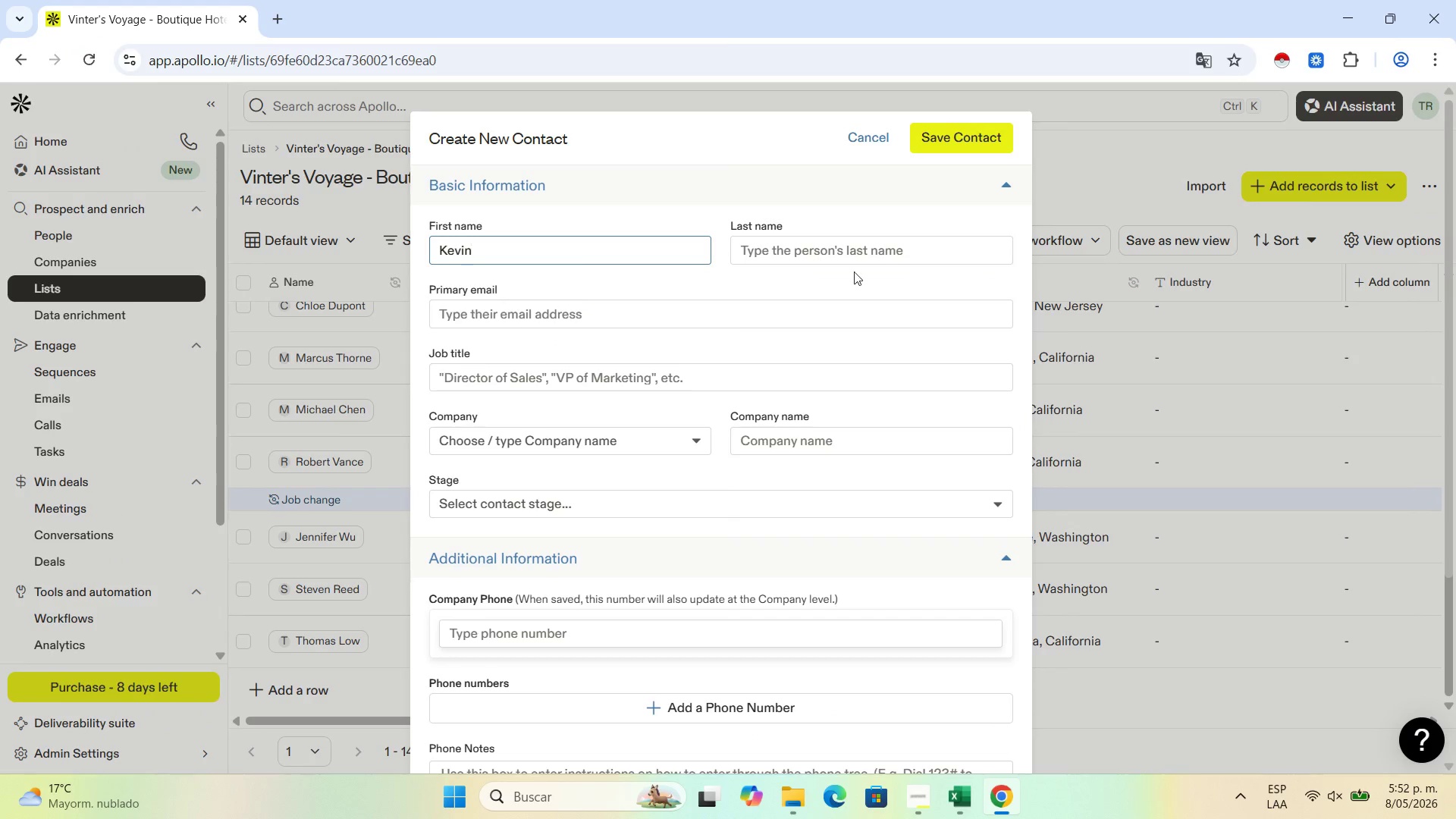 
left_click([858, 249])
 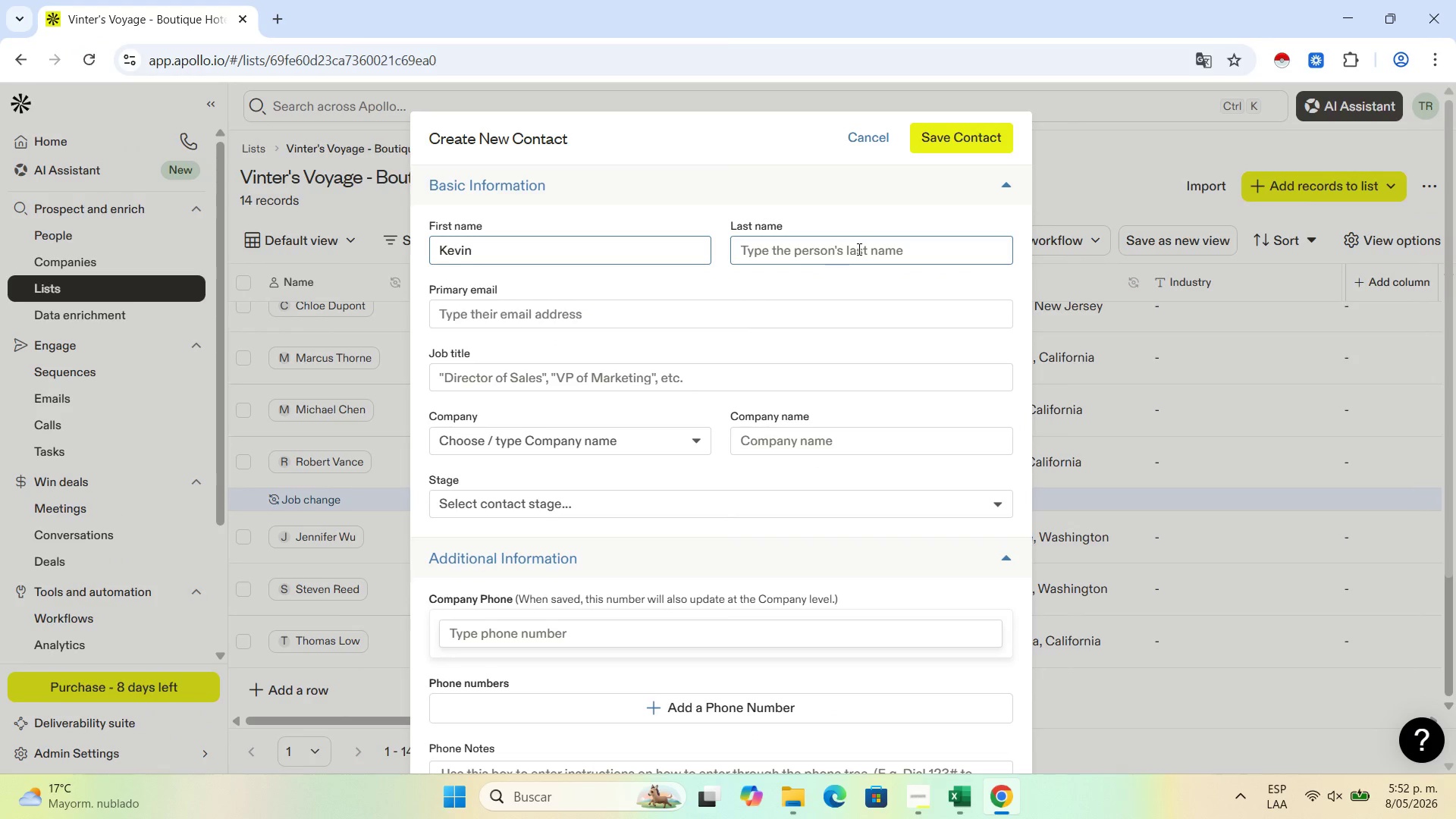 
key(Control+V)
 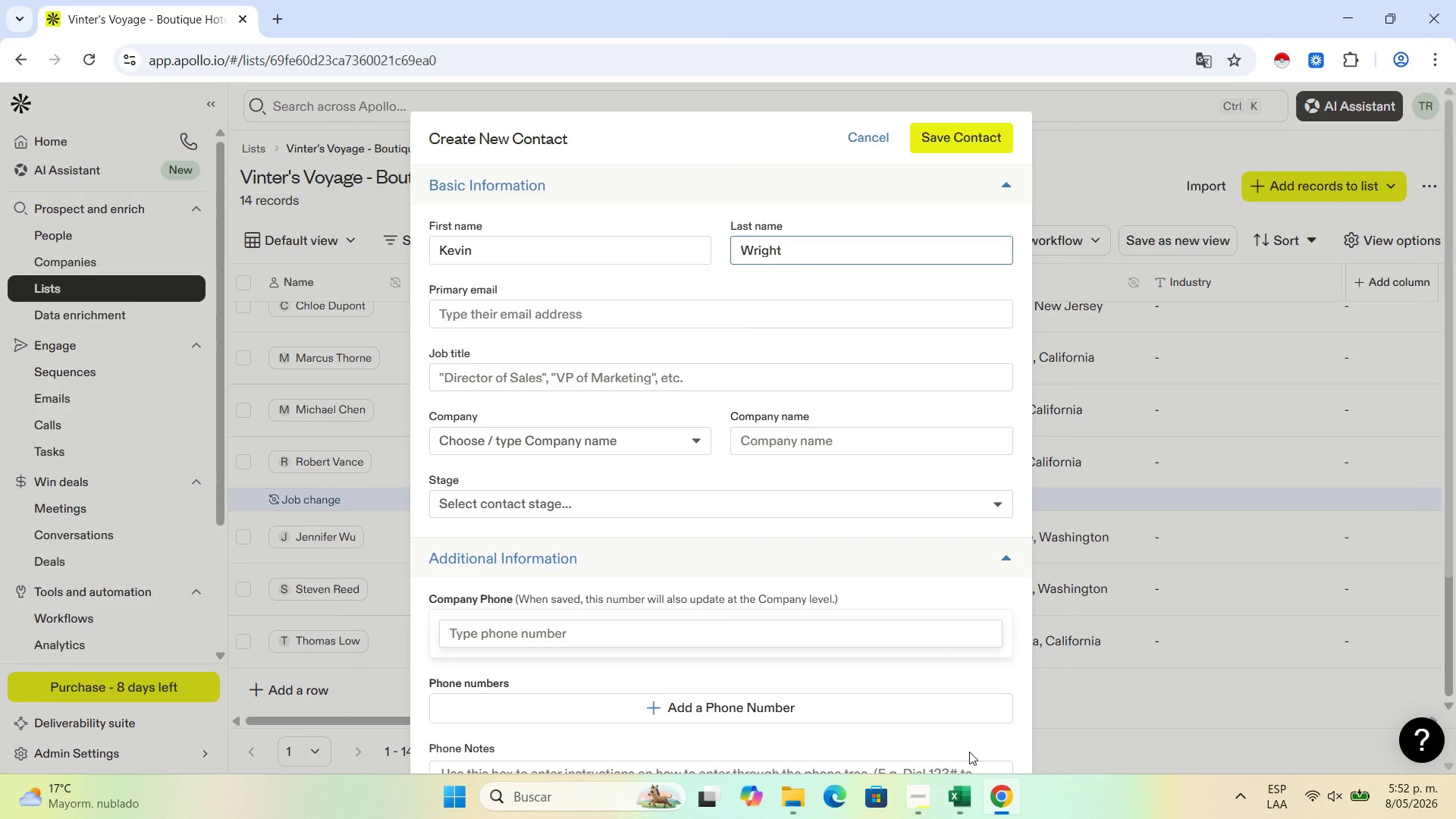 
left_click([982, 817])